 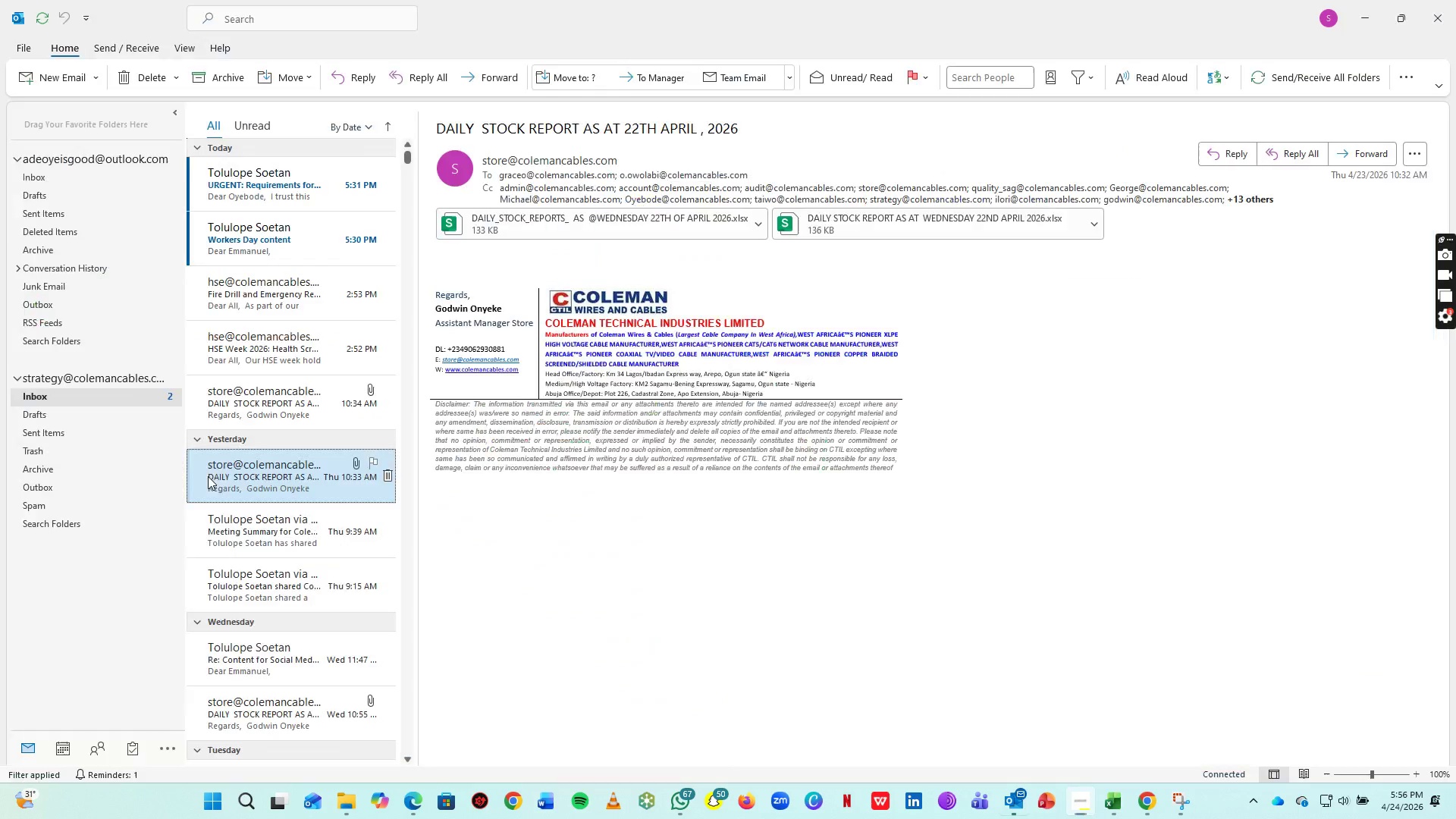 
key(Alt+Tab)
 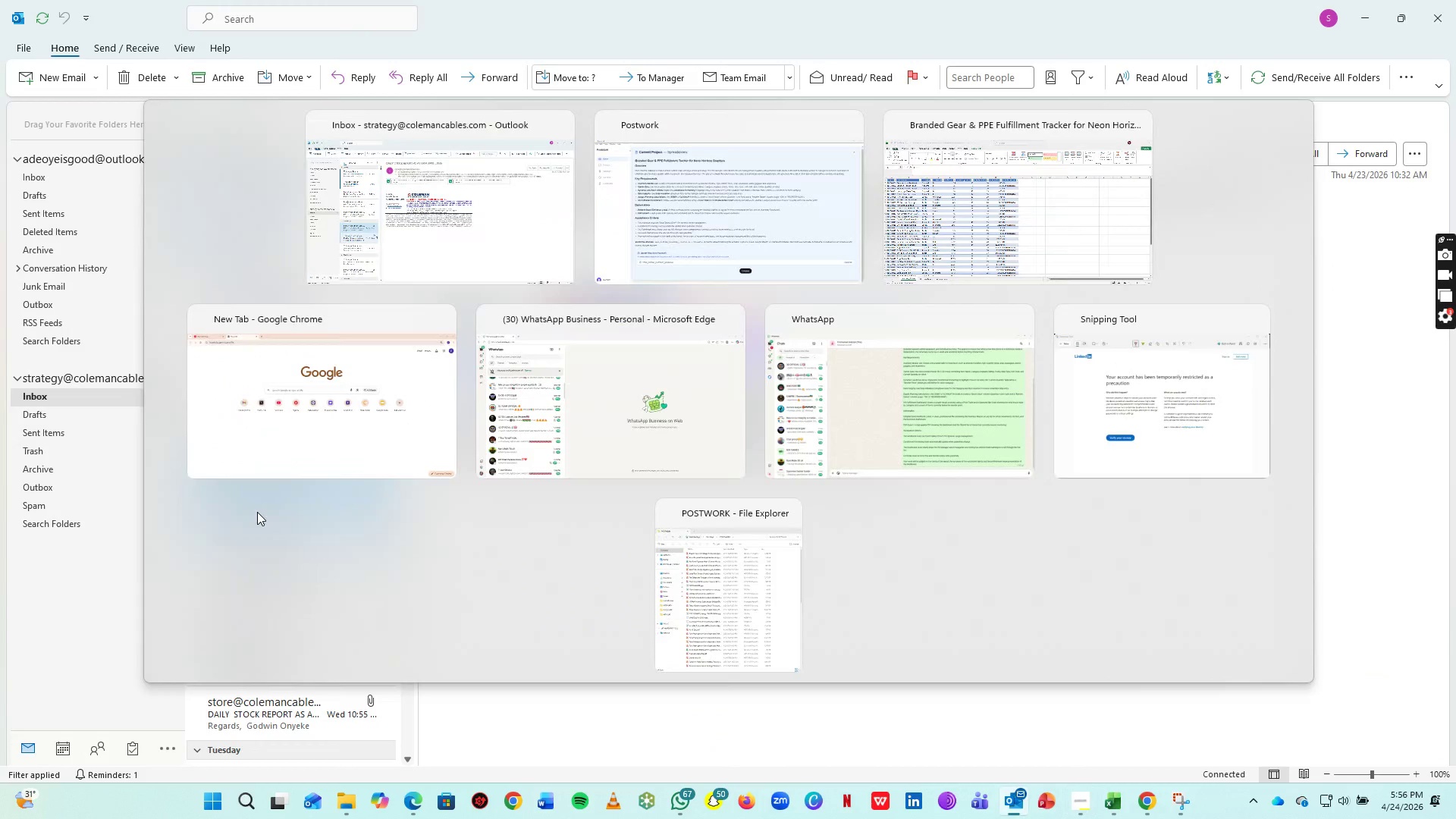 
key(Alt+Tab)
 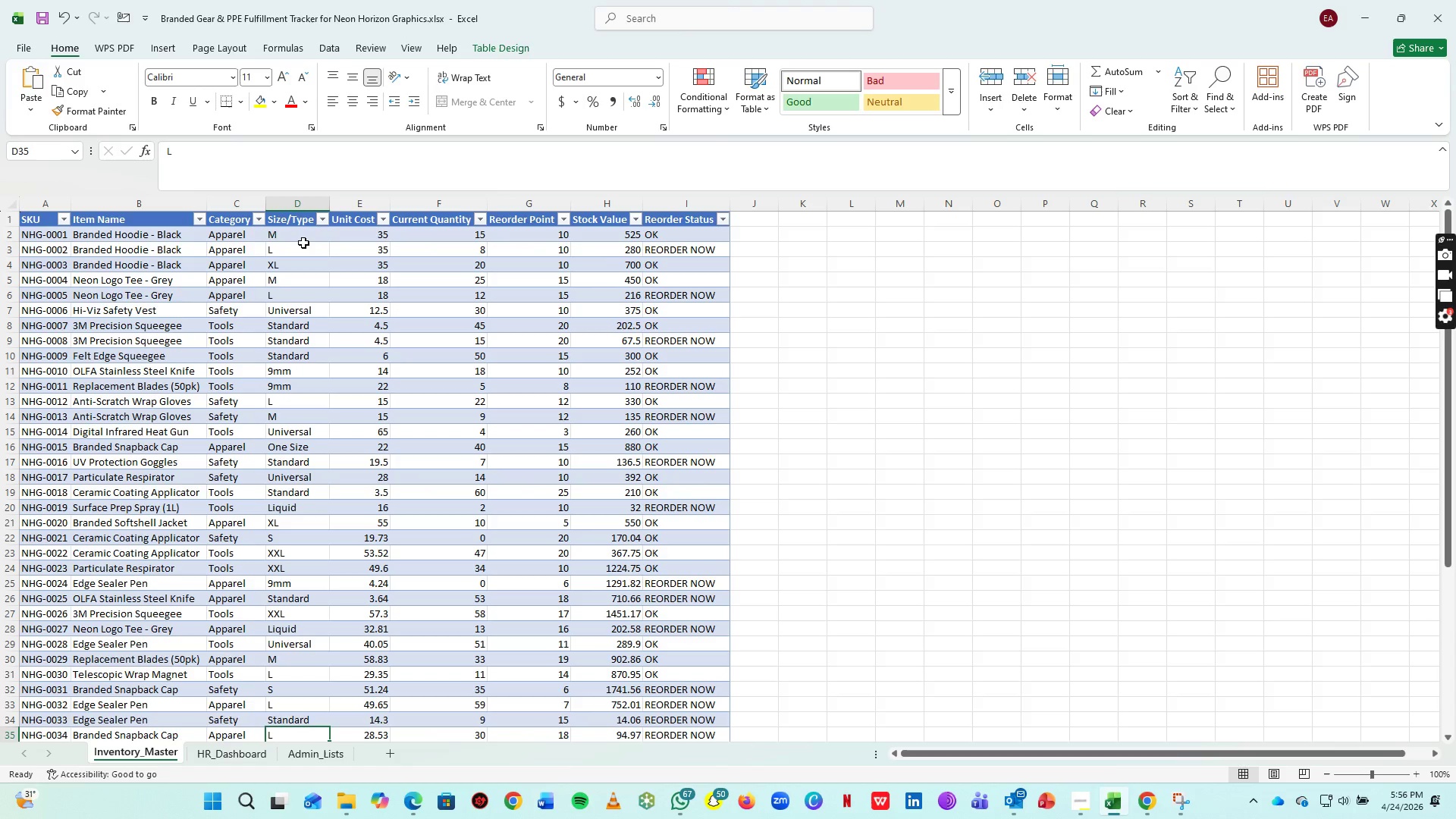 
left_click([321, 223])
 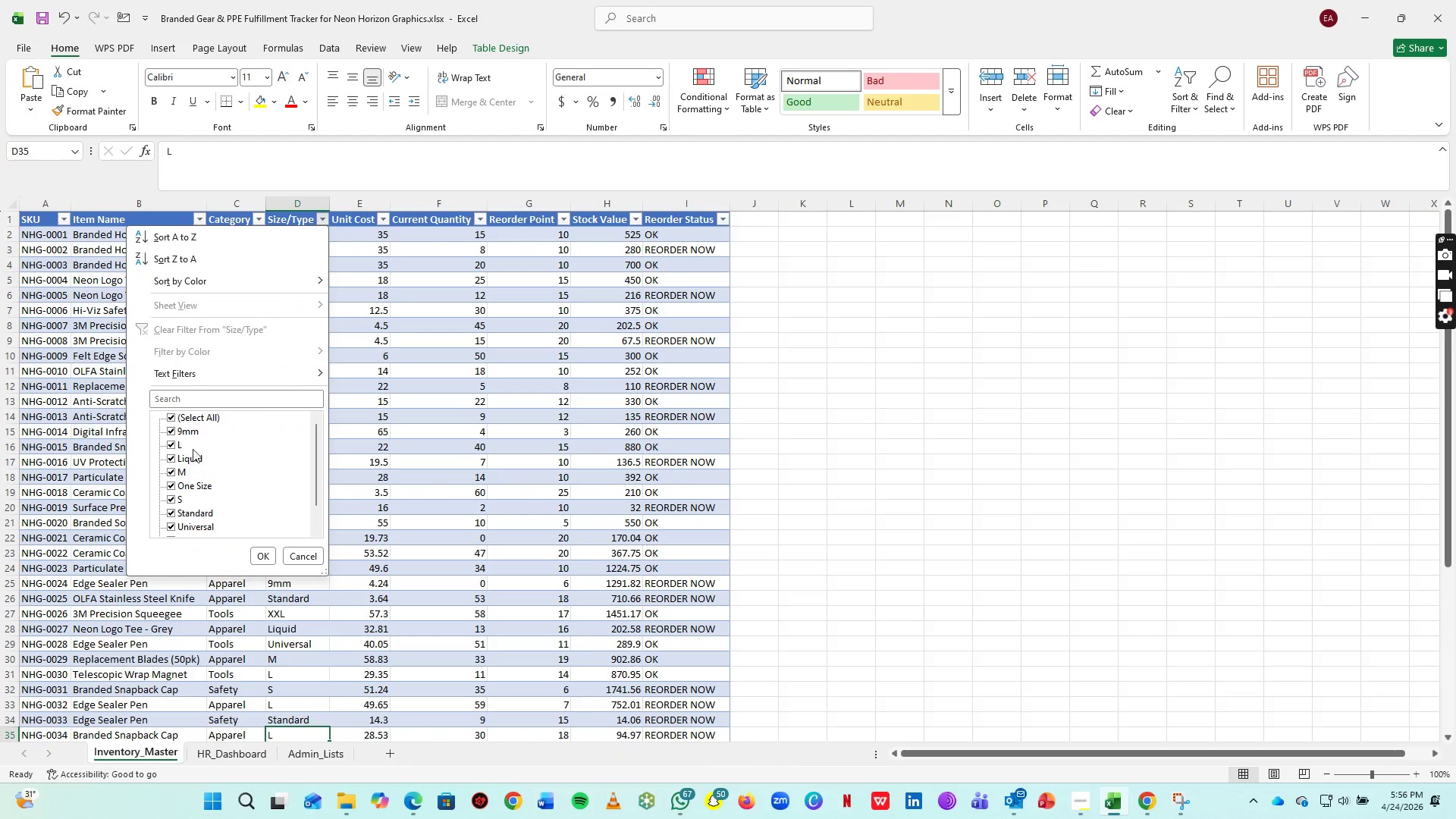 
hold_key(key=AltLeft, duration=0.44)
 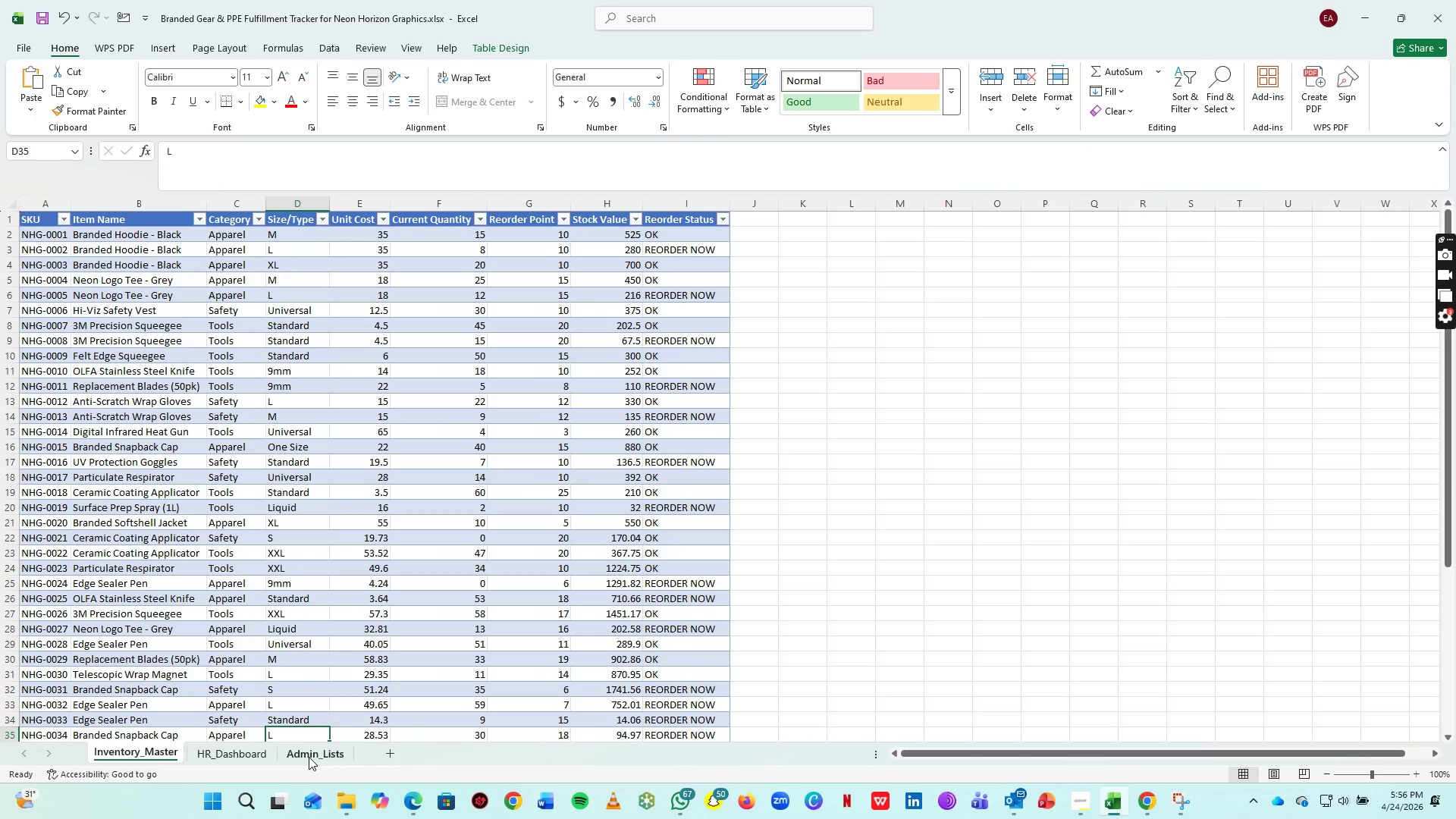 
left_click([310, 752])
 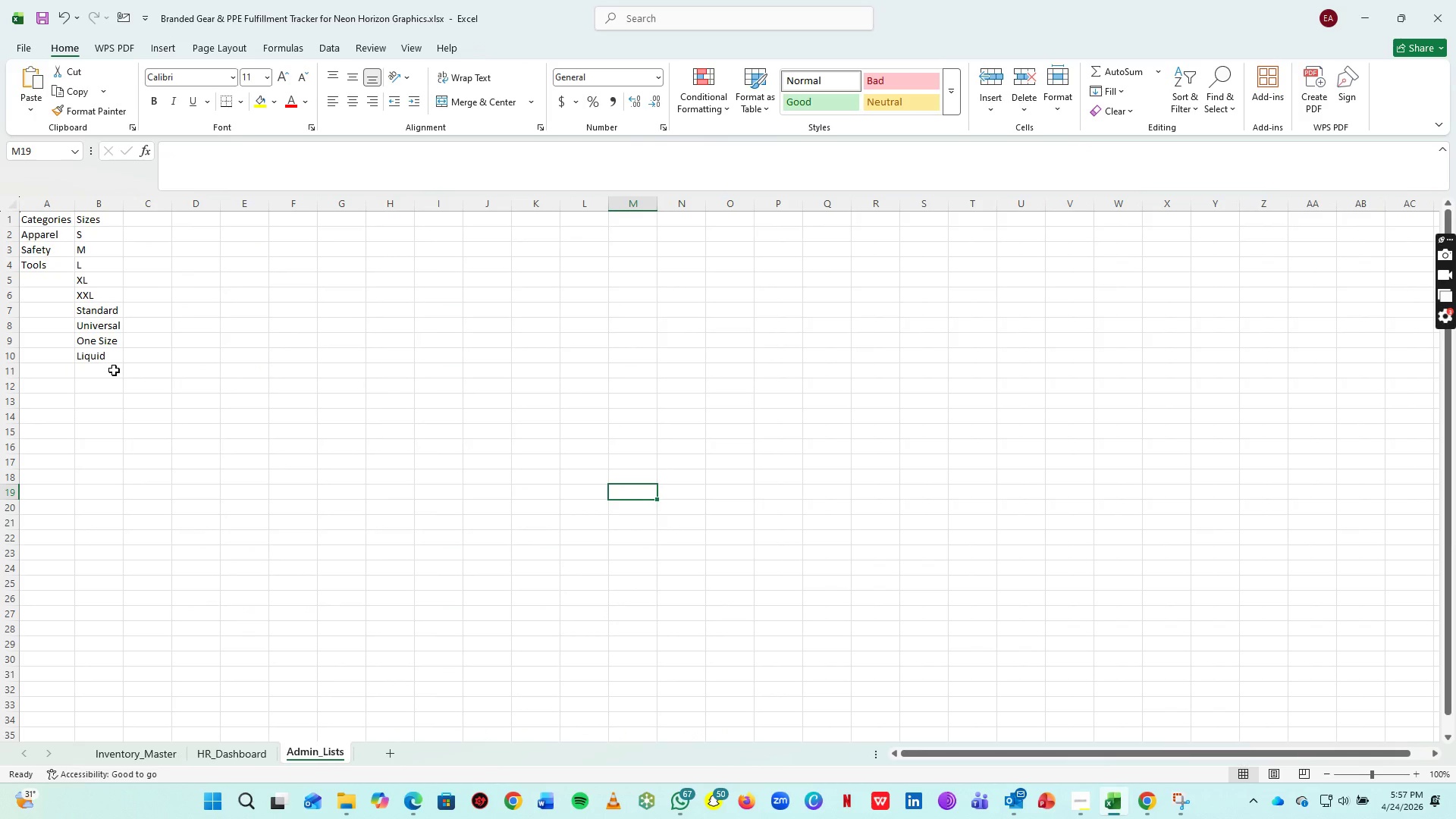 
key(Alt+AltLeft)
 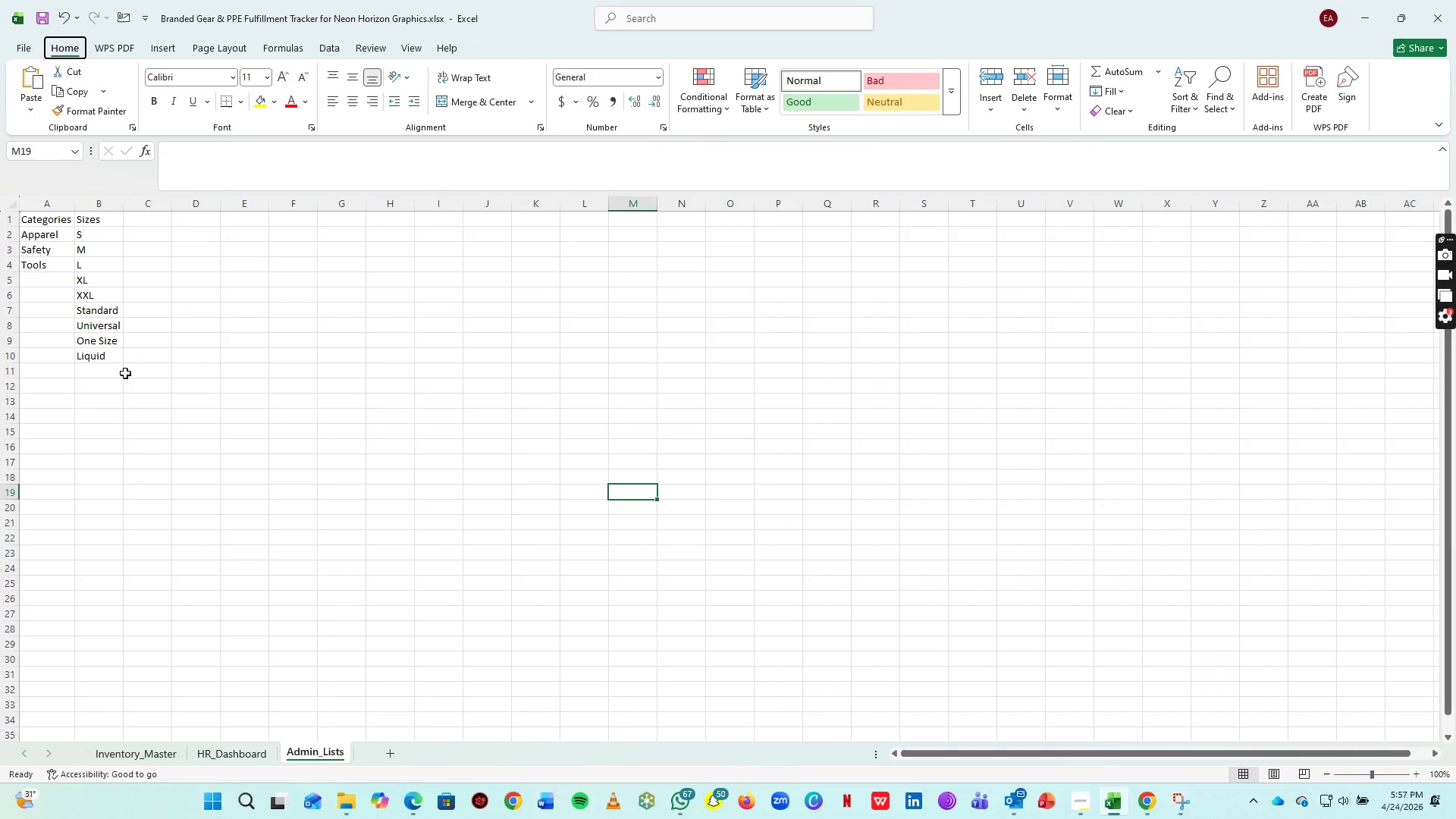 
key(Alt+Tab)
 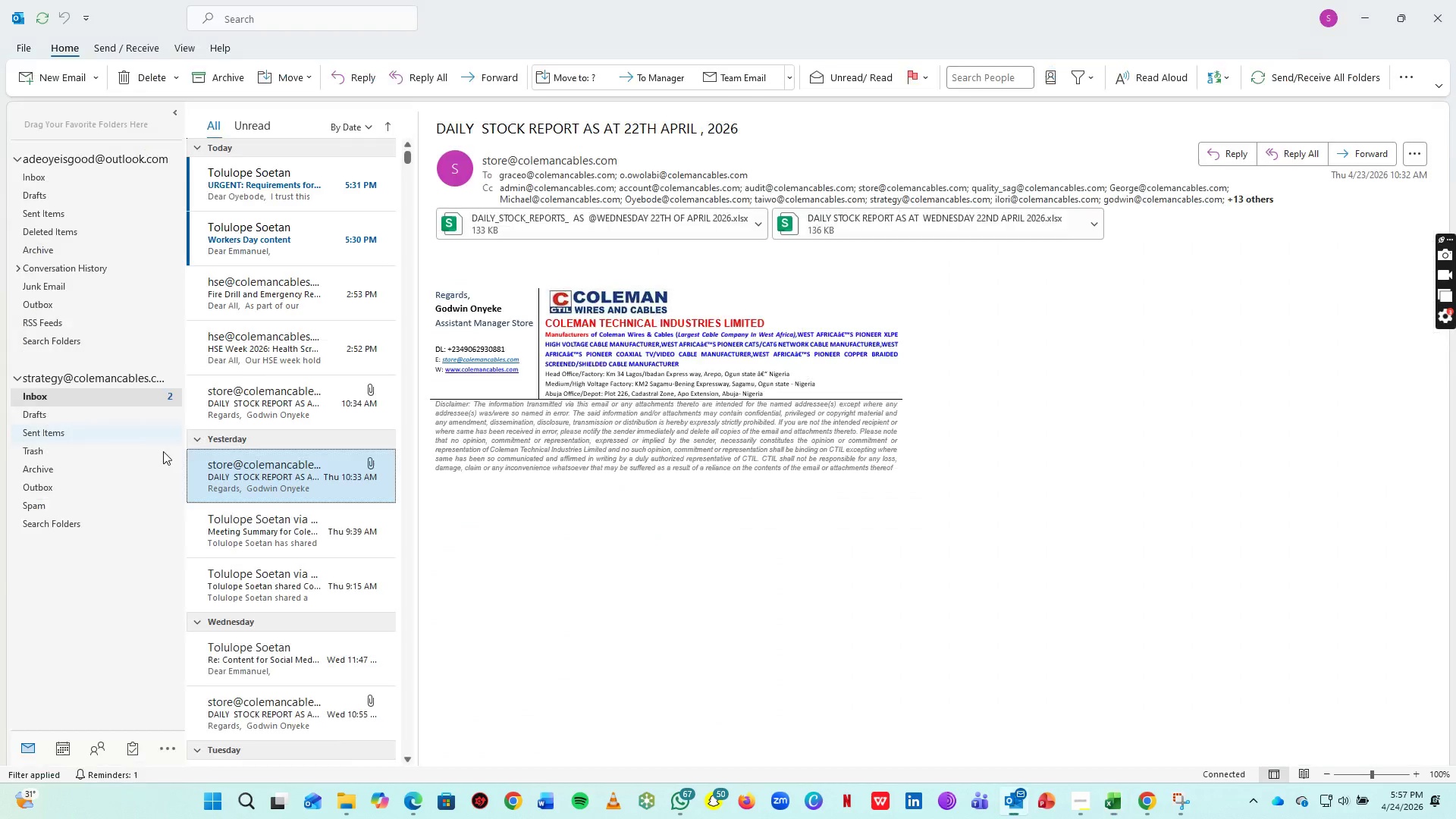 
key(Alt+AltLeft)
 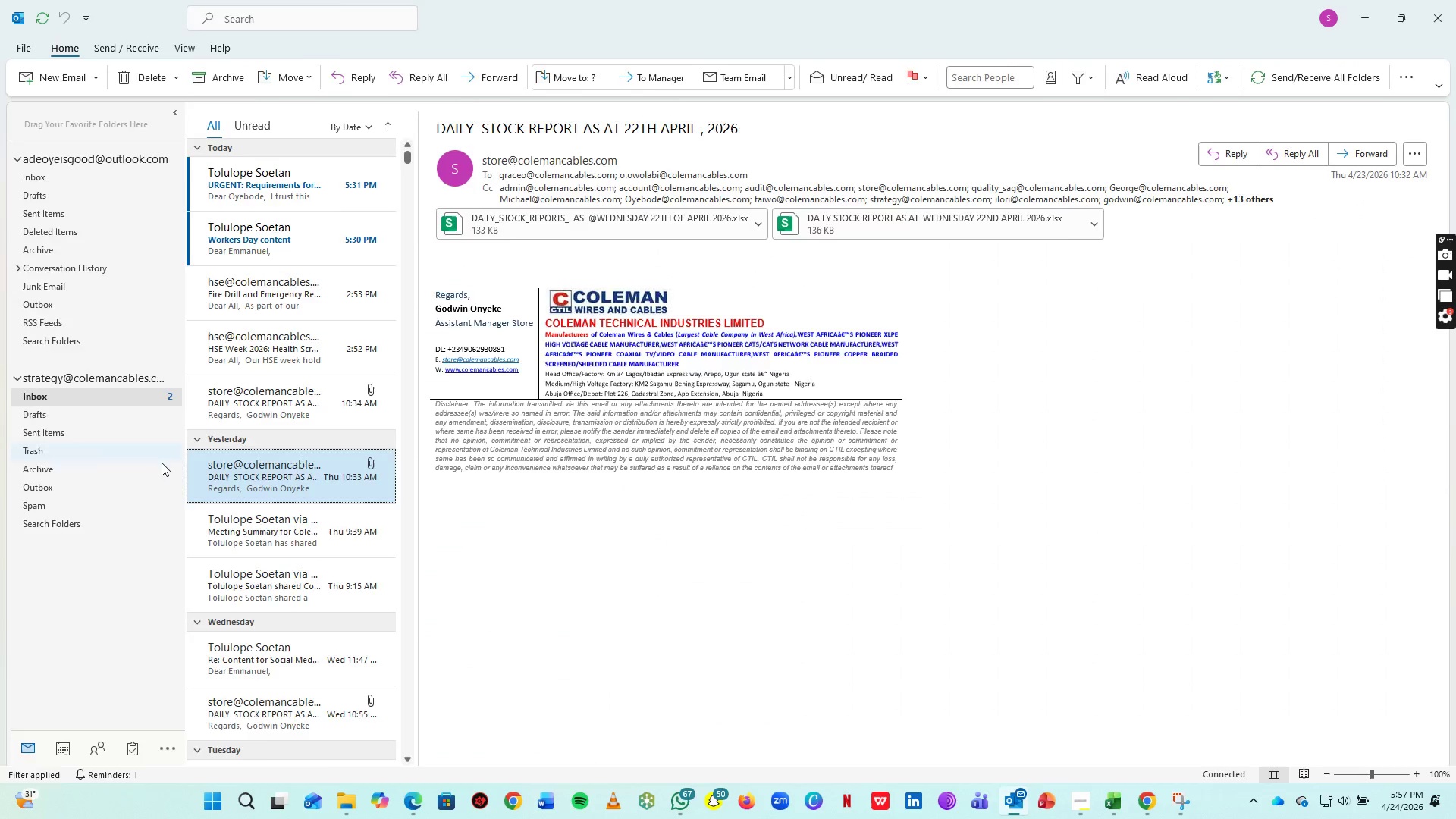 
key(Alt+Tab)
 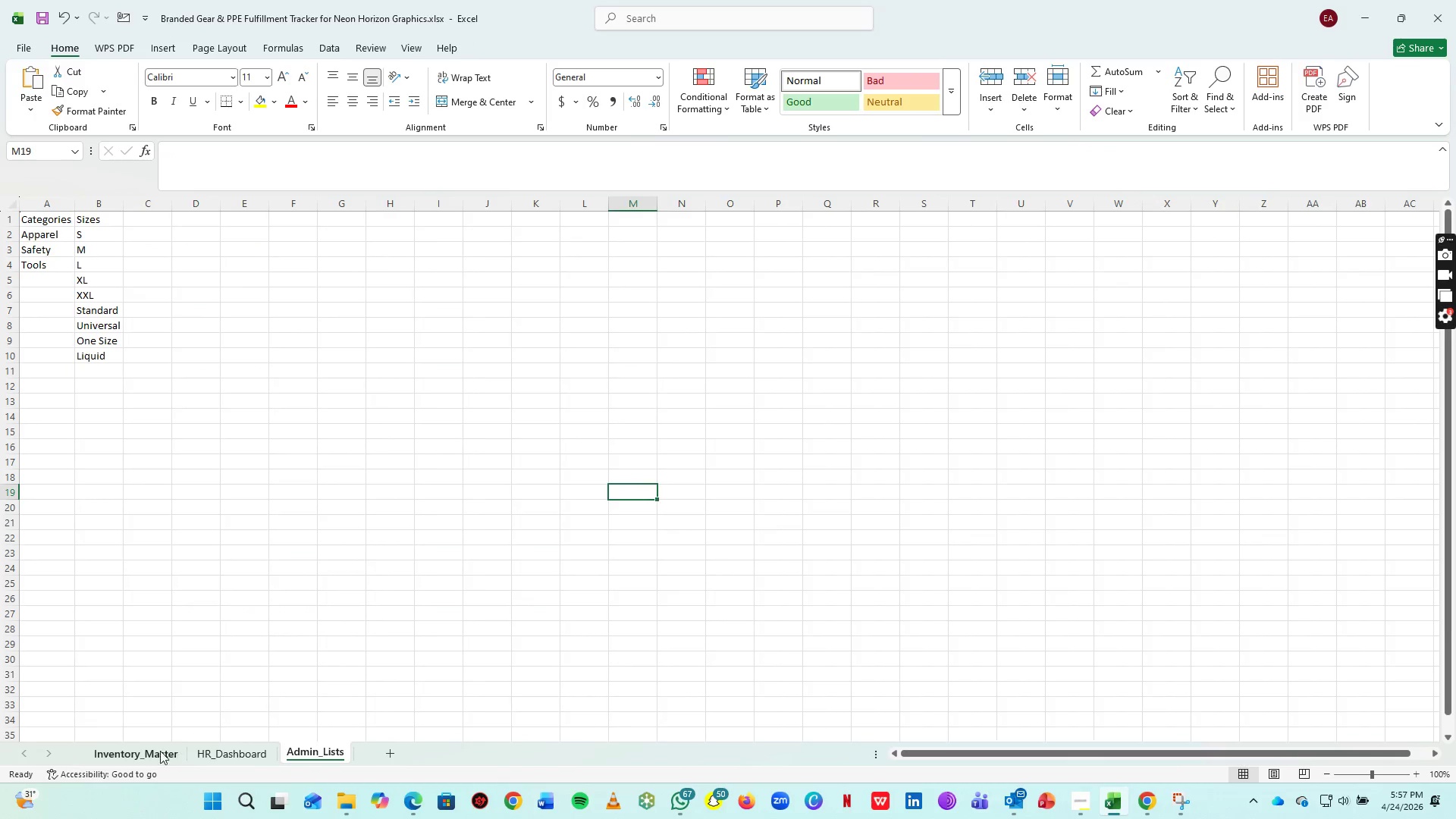 
left_click([158, 752])
 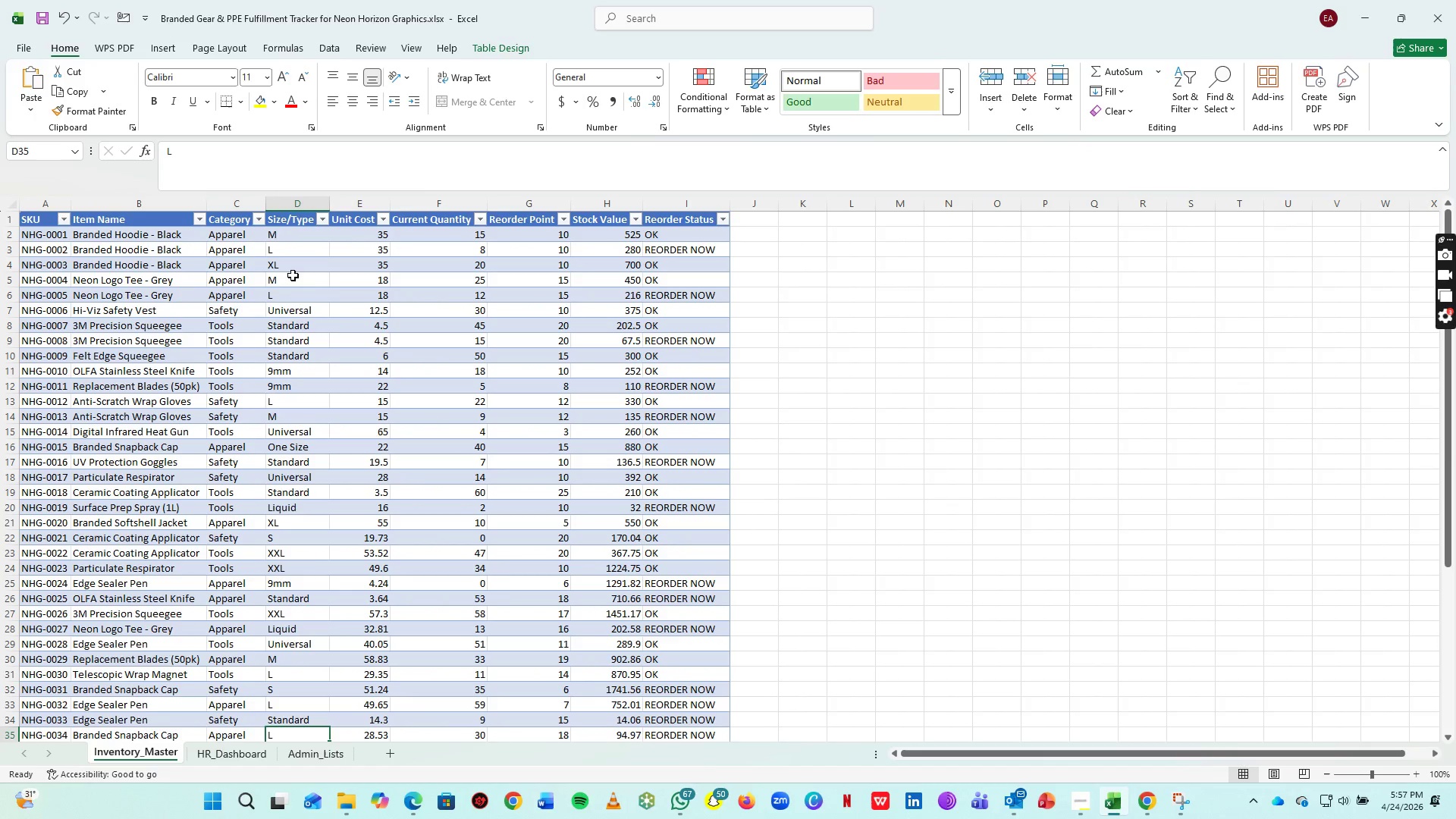 
left_click([322, 217])
 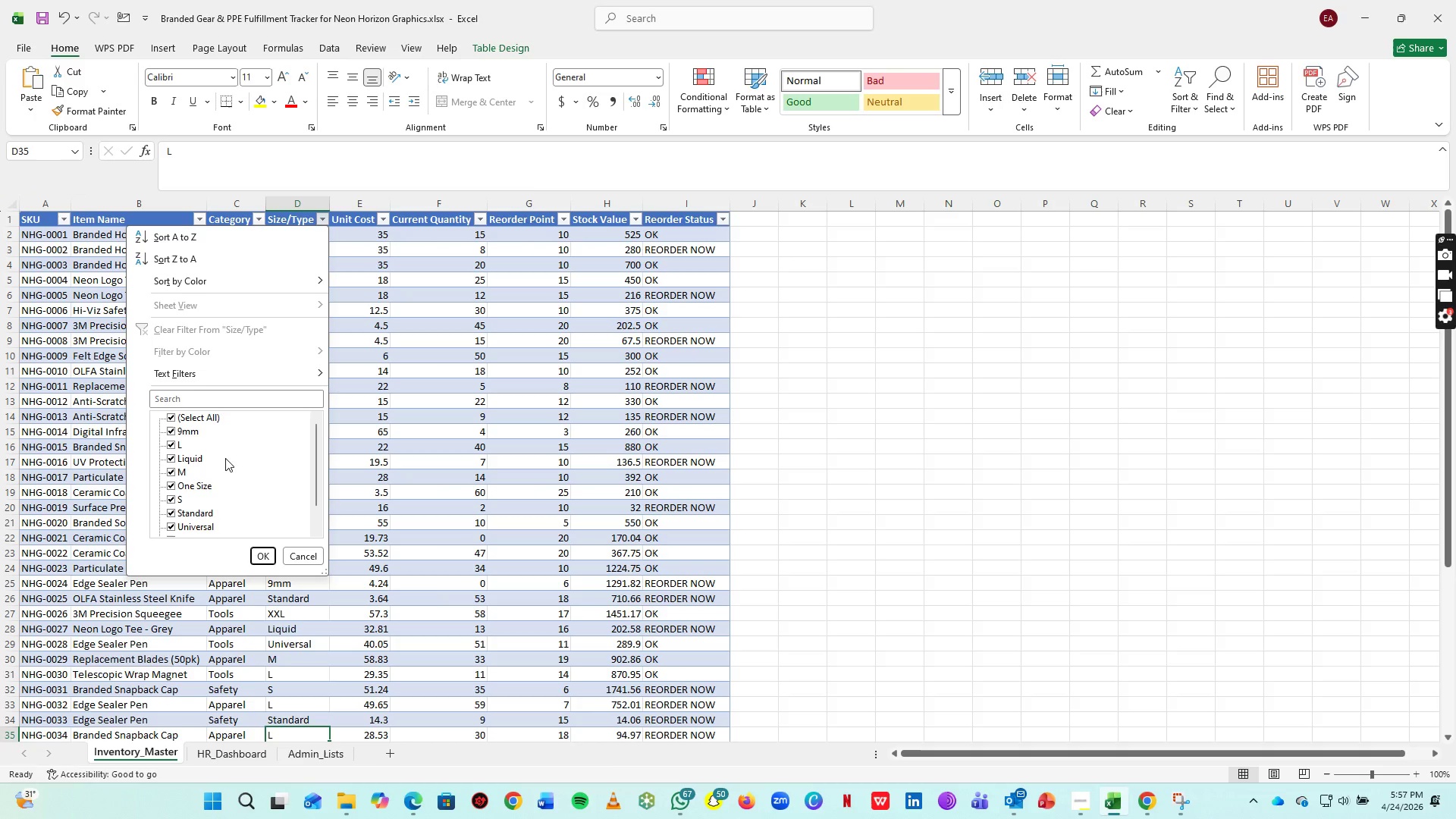 
scroll: coordinate [223, 450], scroll_direction: up, amount: 1.0
 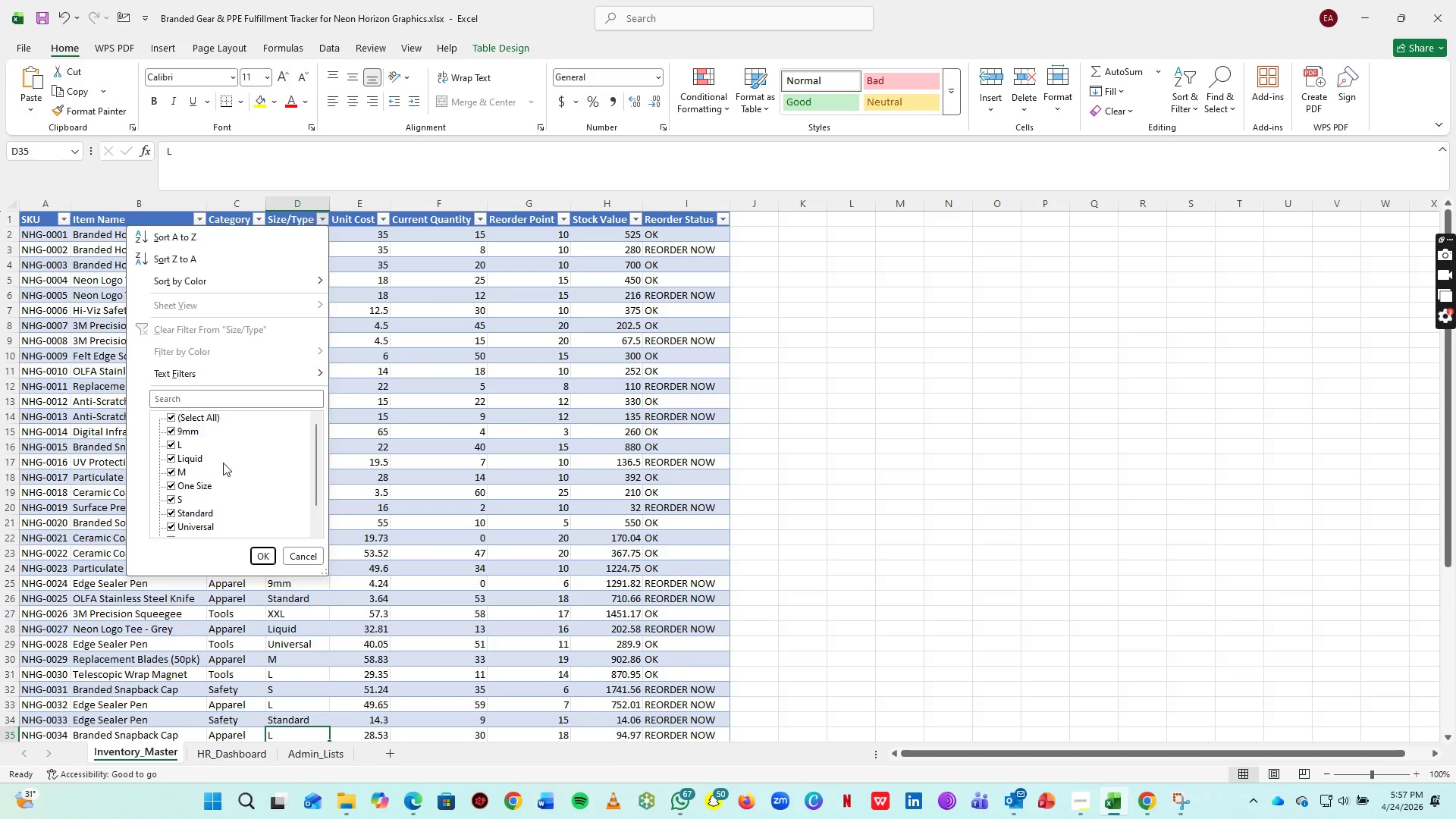 
scroll: coordinate [223, 463], scroll_direction: down, amount: 1.0
 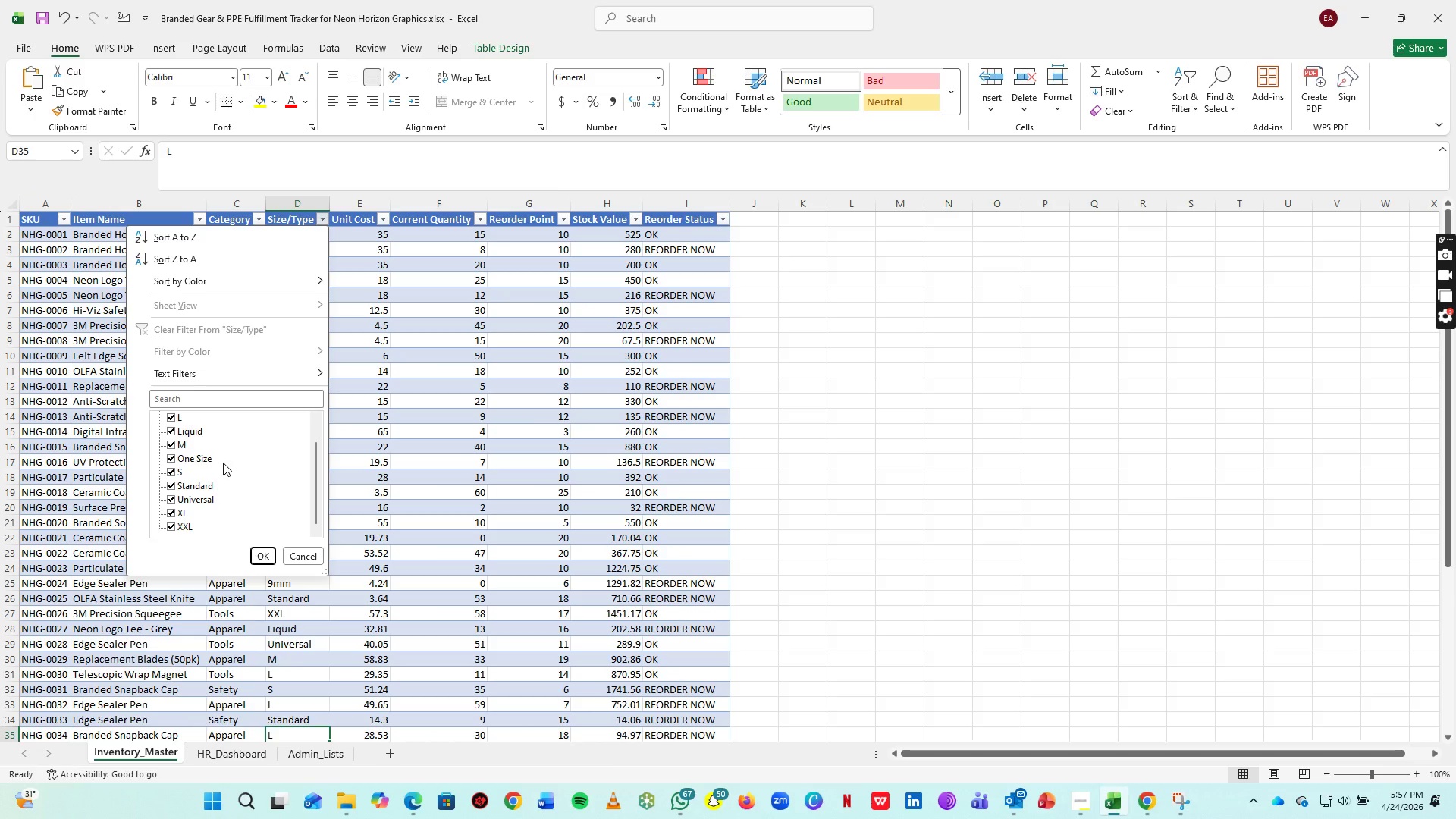 
scroll: coordinate [268, 444], scroll_direction: up, amount: 3.0
 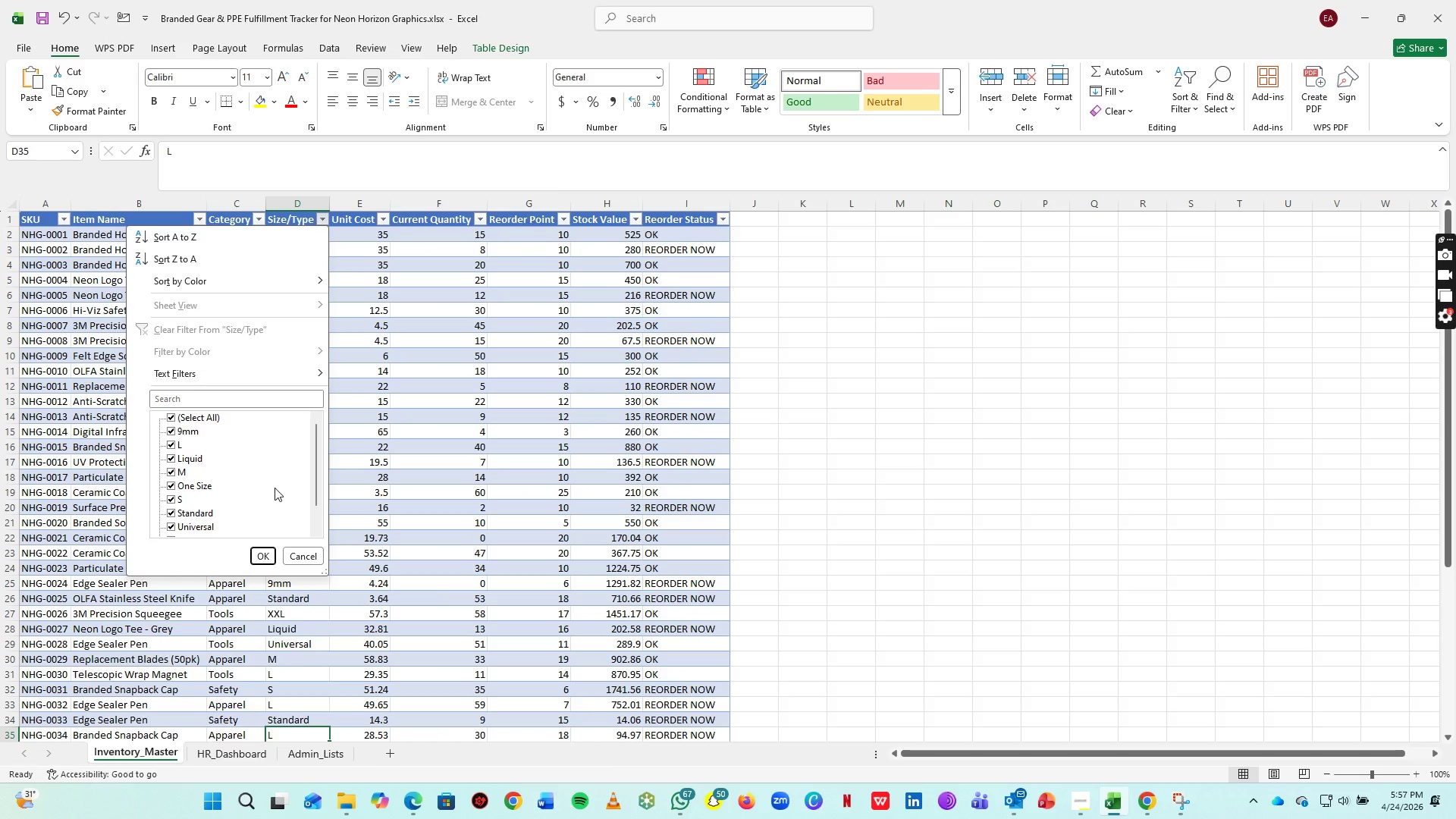 
scroll: coordinate [264, 488], scroll_direction: down, amount: 2.0
 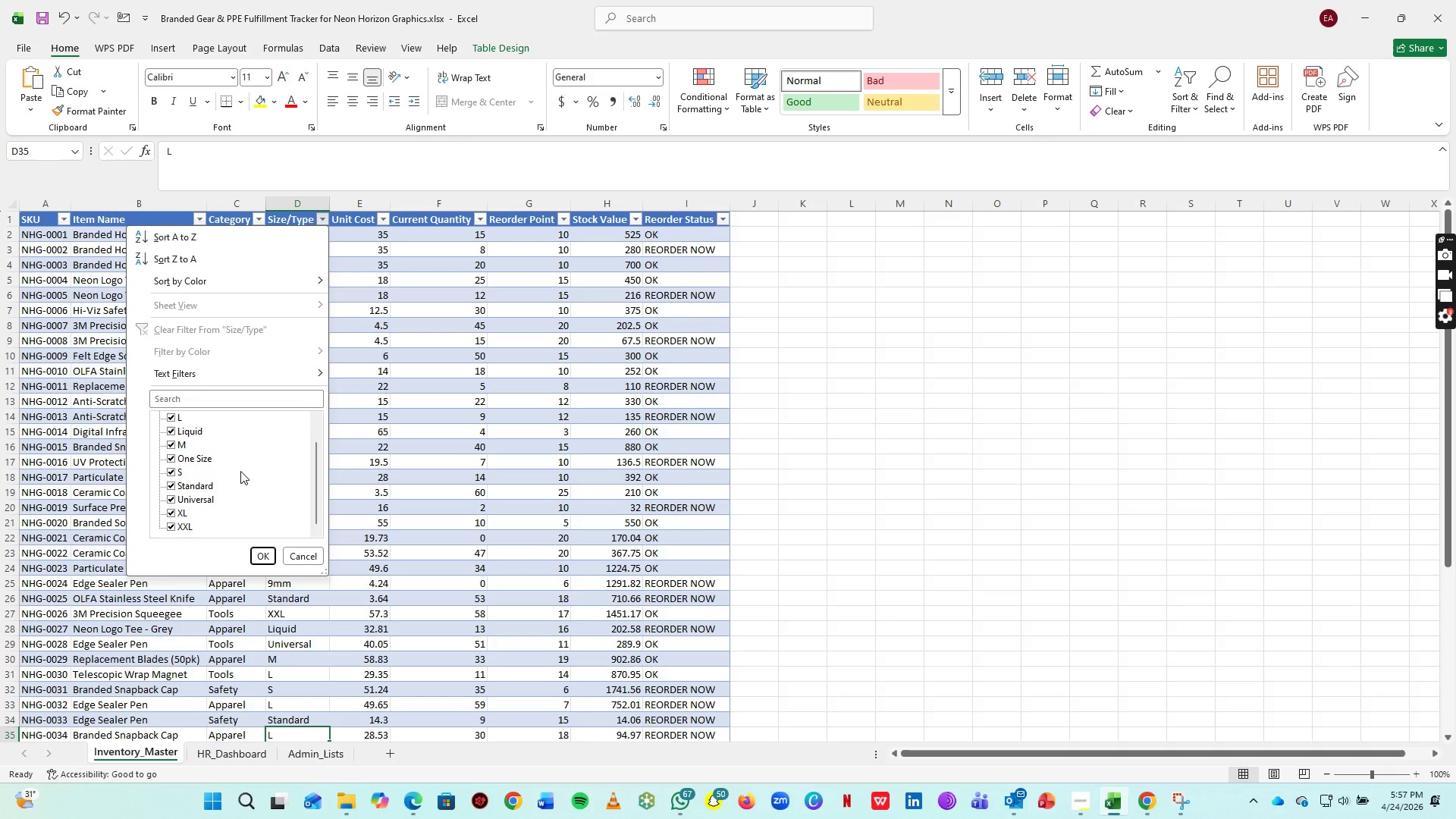 
scroll: coordinate [237, 494], scroll_direction: up, amount: 1.0
 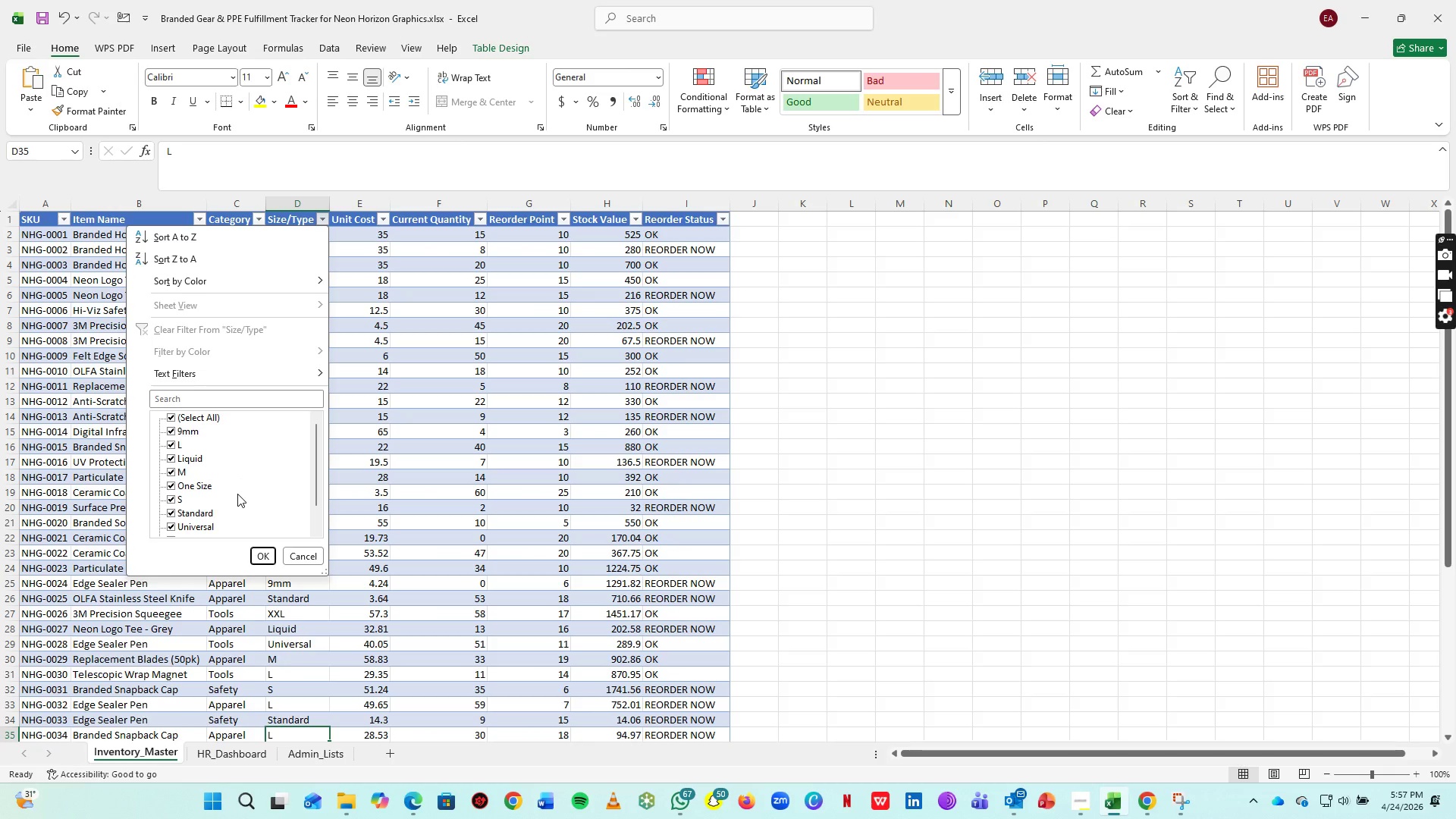 
key(Alt+AltLeft)
 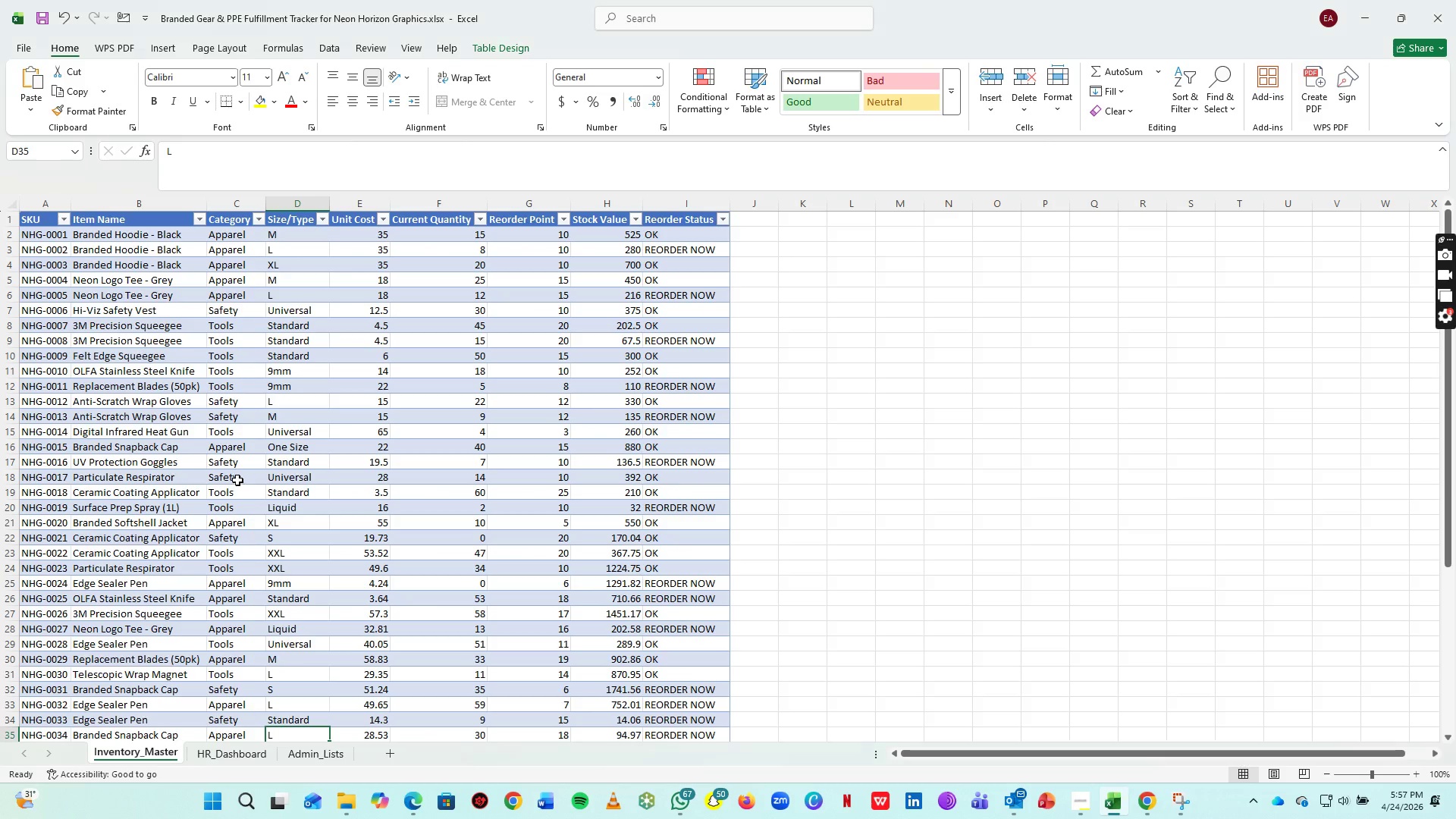 
key(Alt+Tab)
 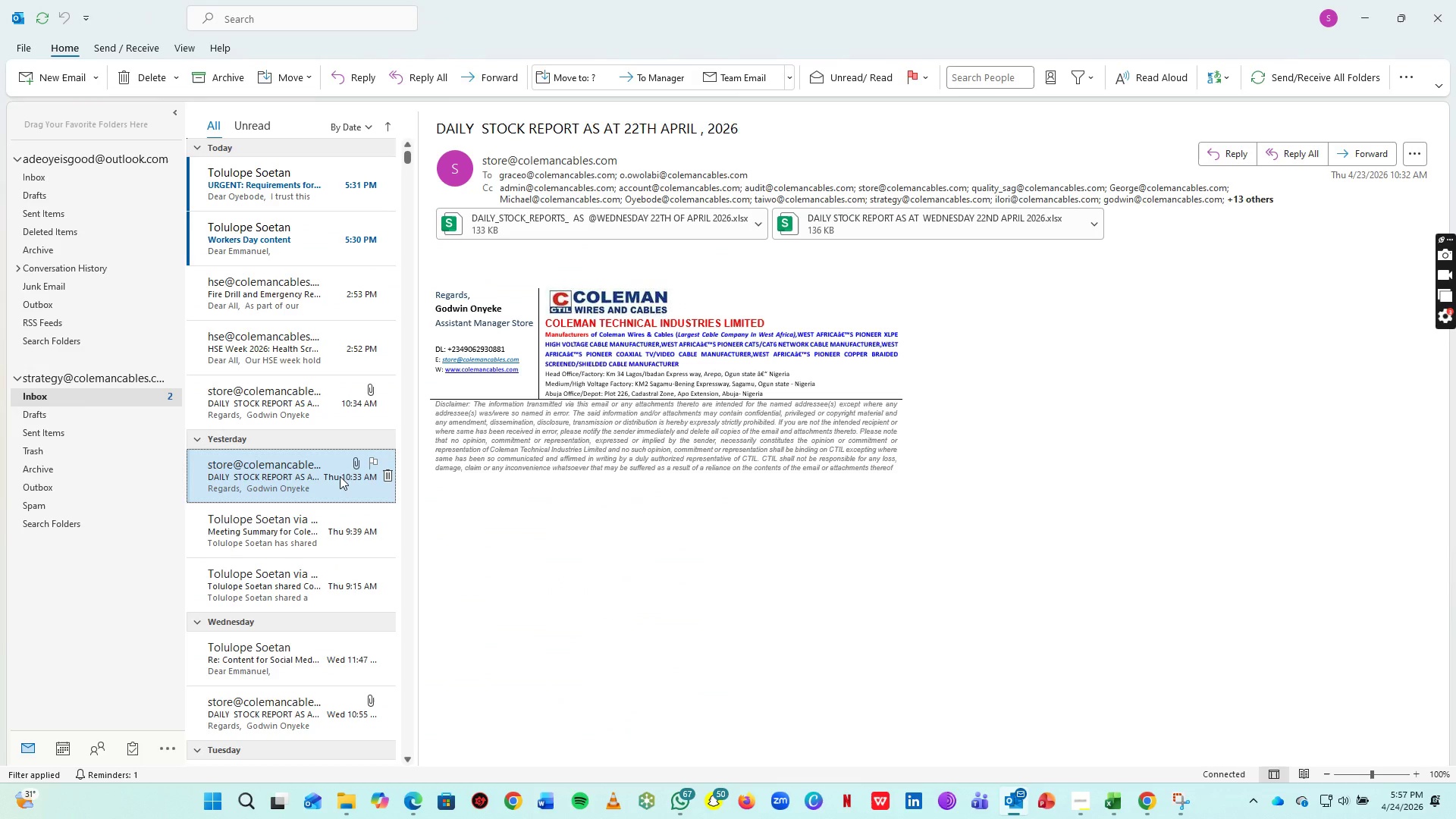 
key(Alt+AltLeft)
 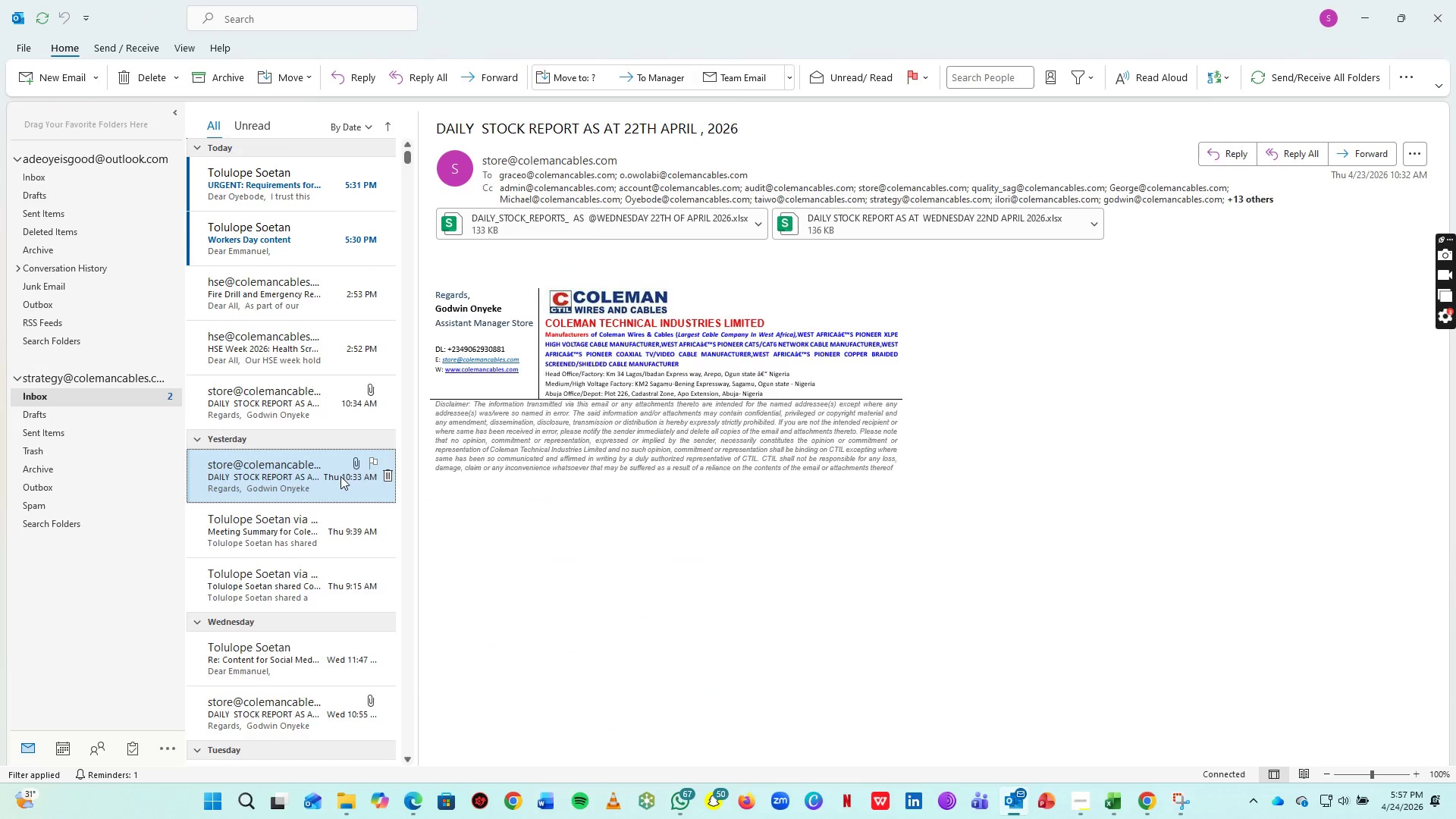 
key(Alt+Tab)
 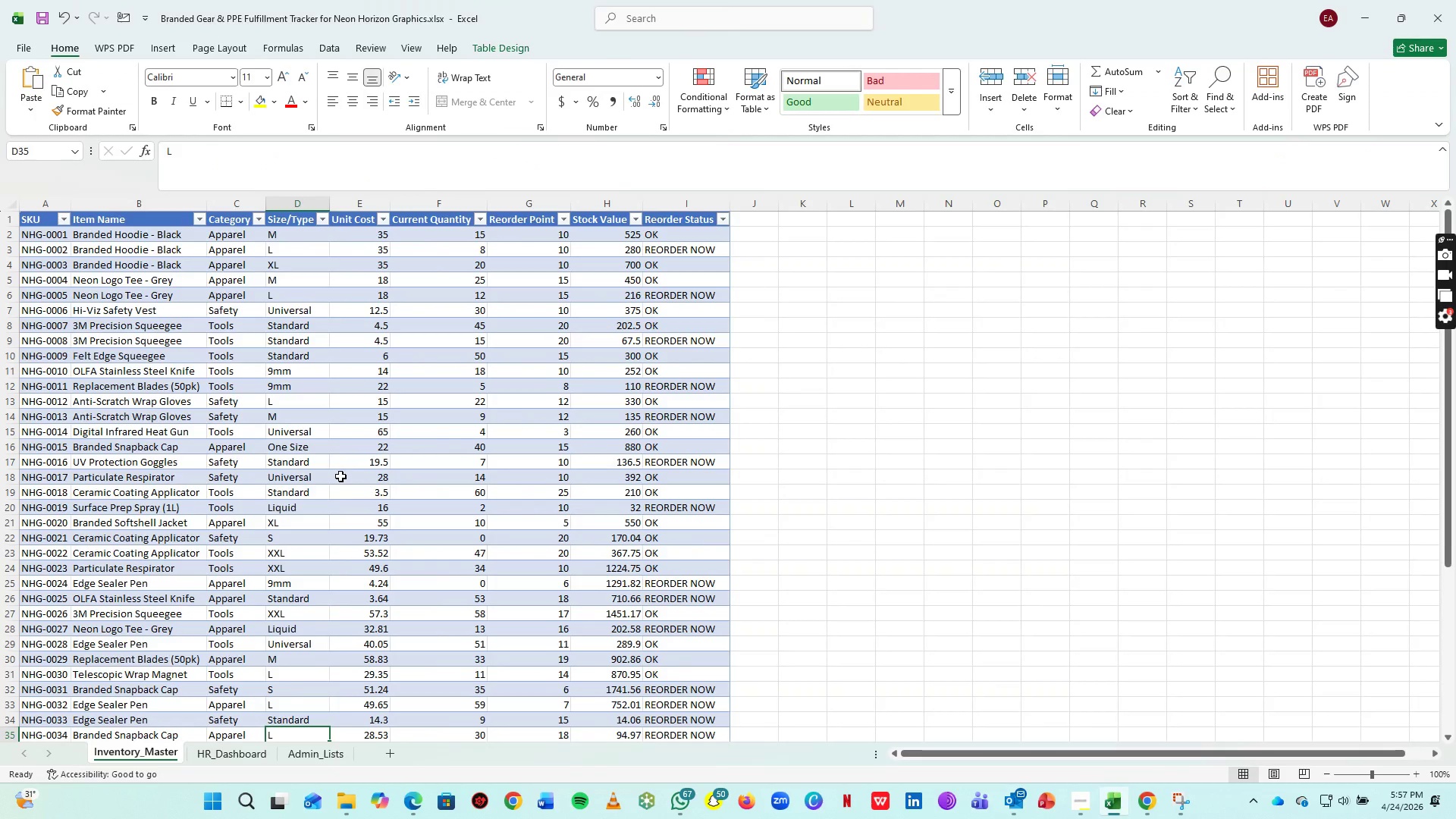 
key(Alt+Tab)
 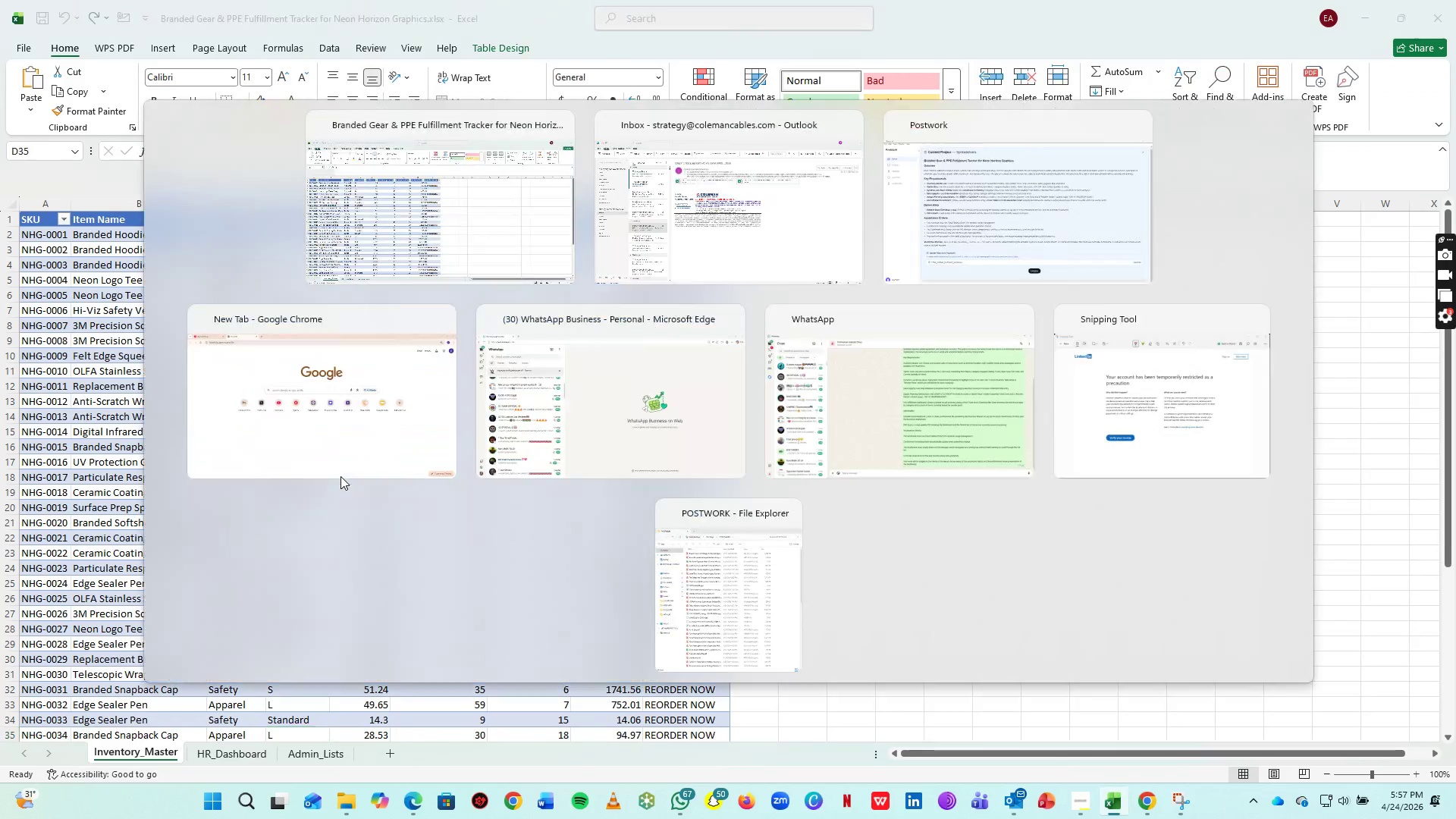 
key(Alt+Tab)